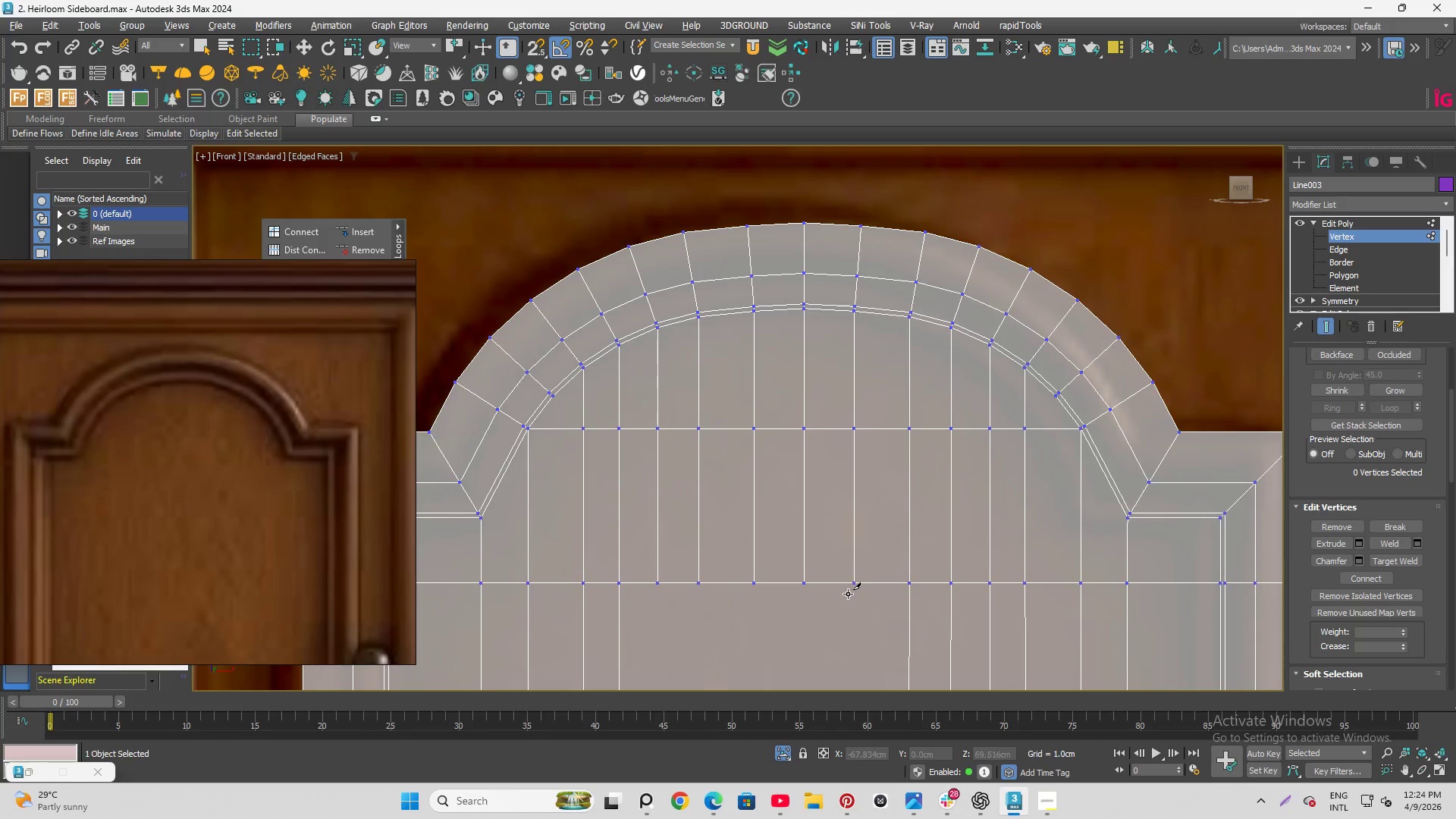 
left_click([851, 586])
 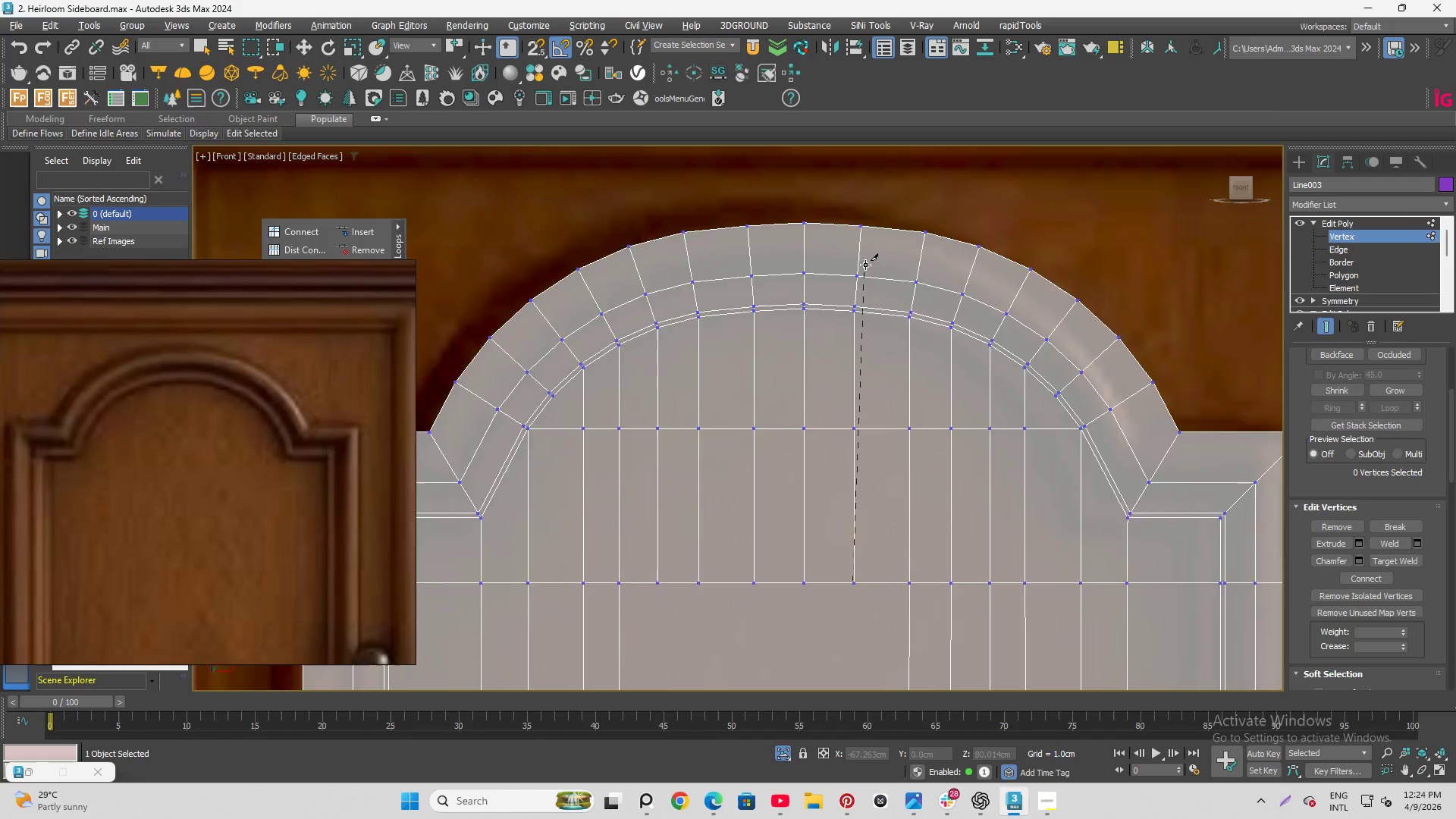 
scroll: coordinate [864, 253], scroll_direction: down, amount: 6.0
 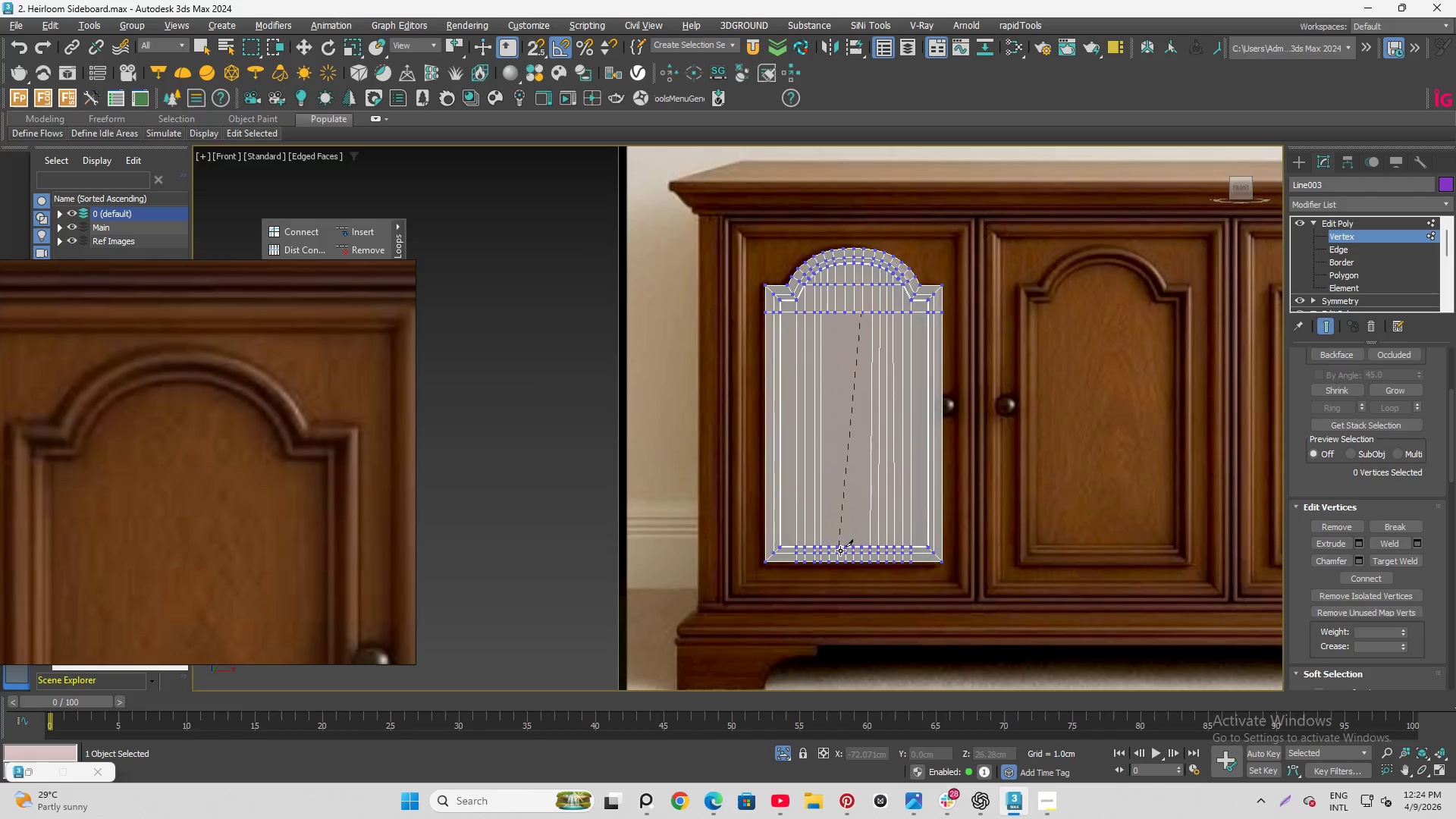 
scroll: coordinate [923, 547], scroll_direction: up, amount: 9.0
 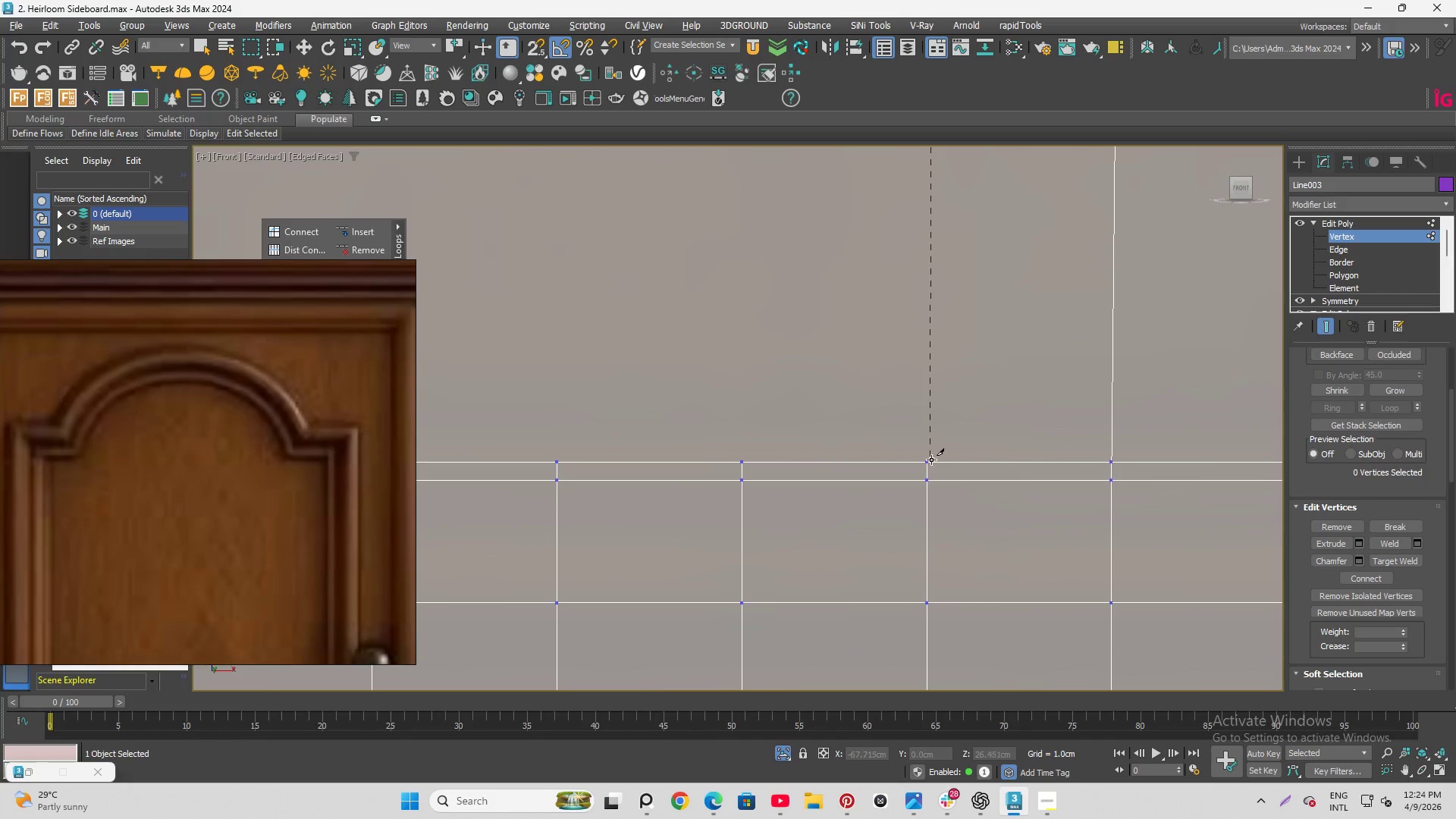 
left_click([931, 460])
 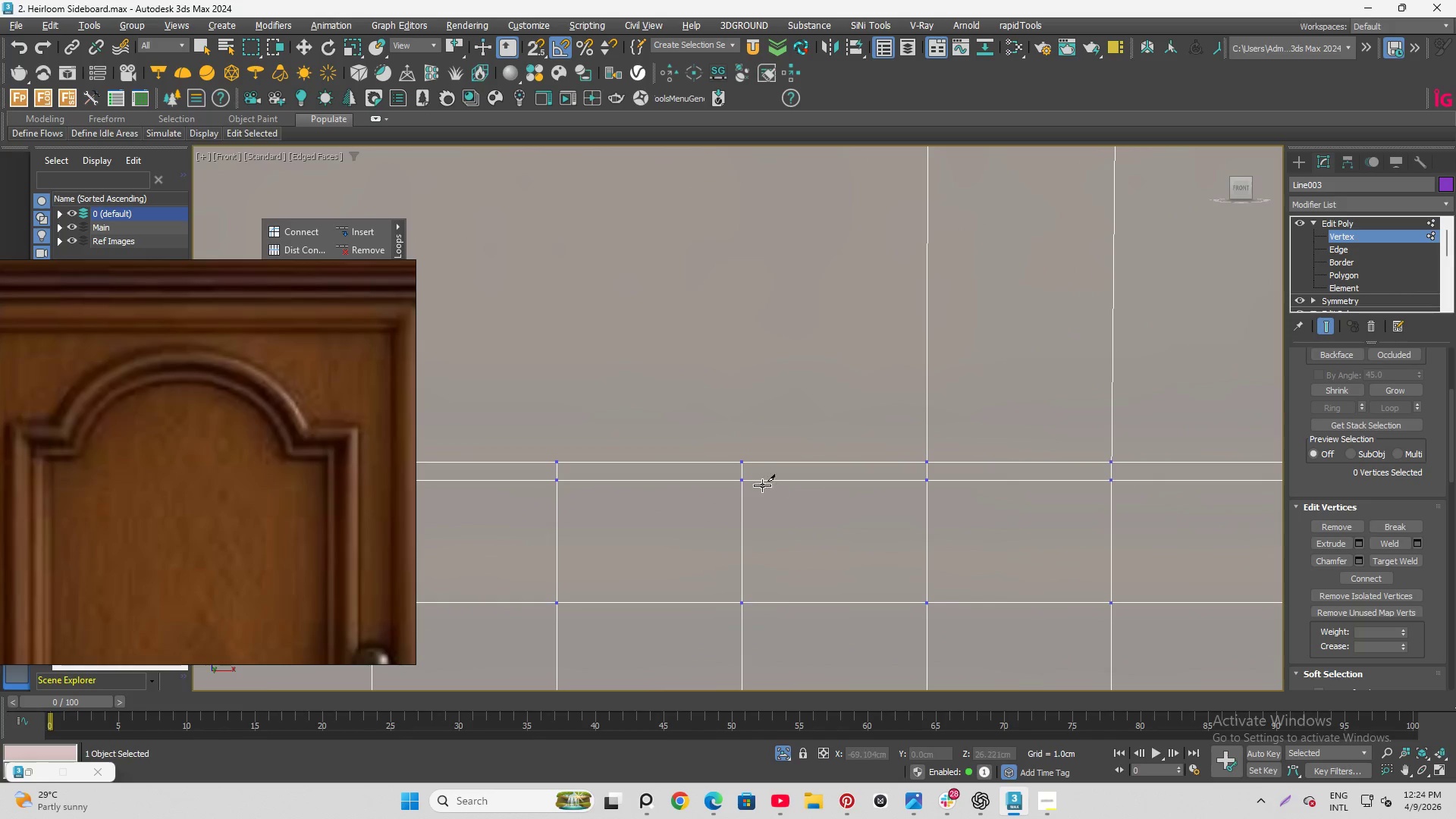 
left_click([745, 459])
 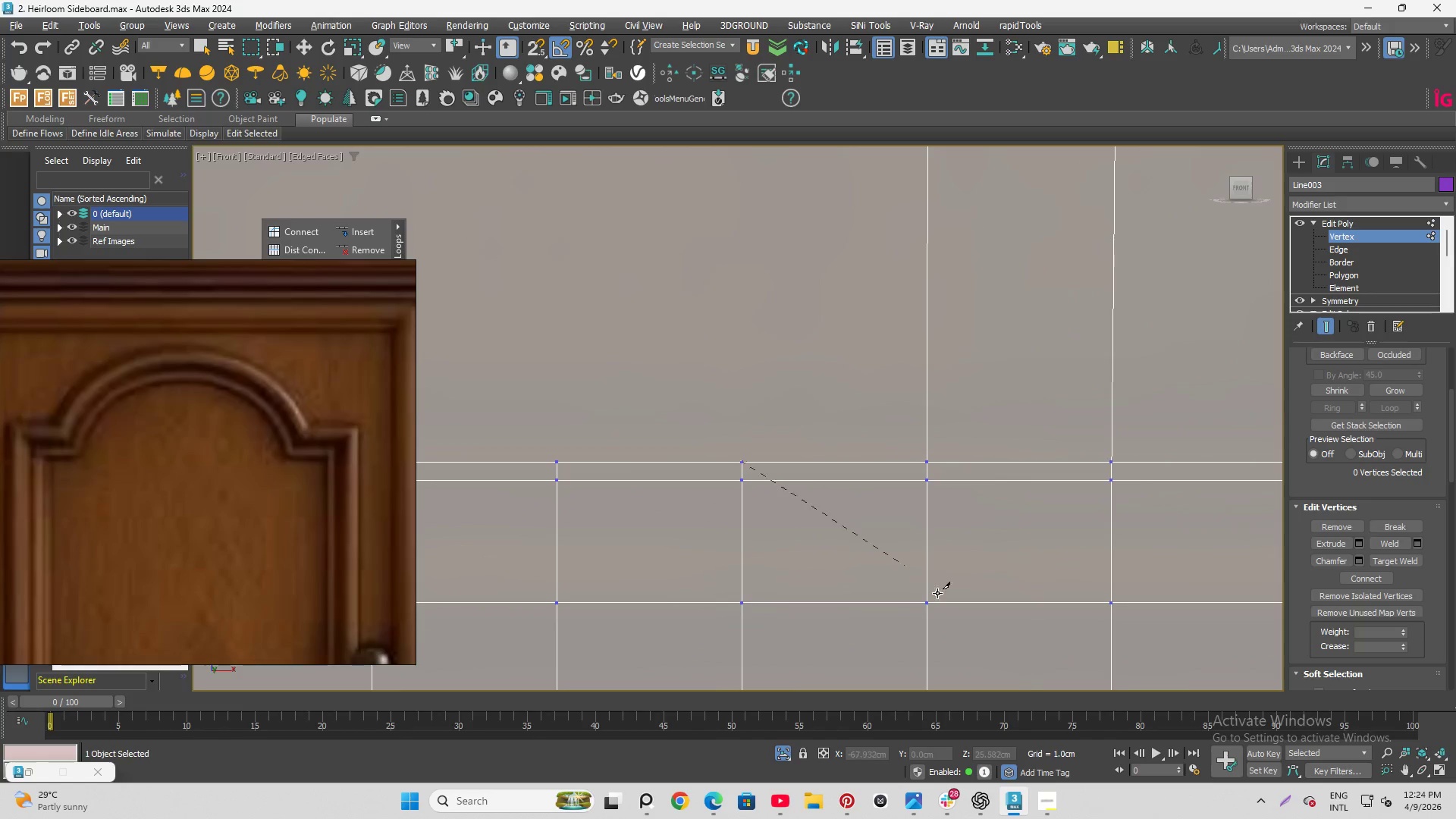 
scroll: coordinate [918, 639], scroll_direction: down, amount: 9.0
 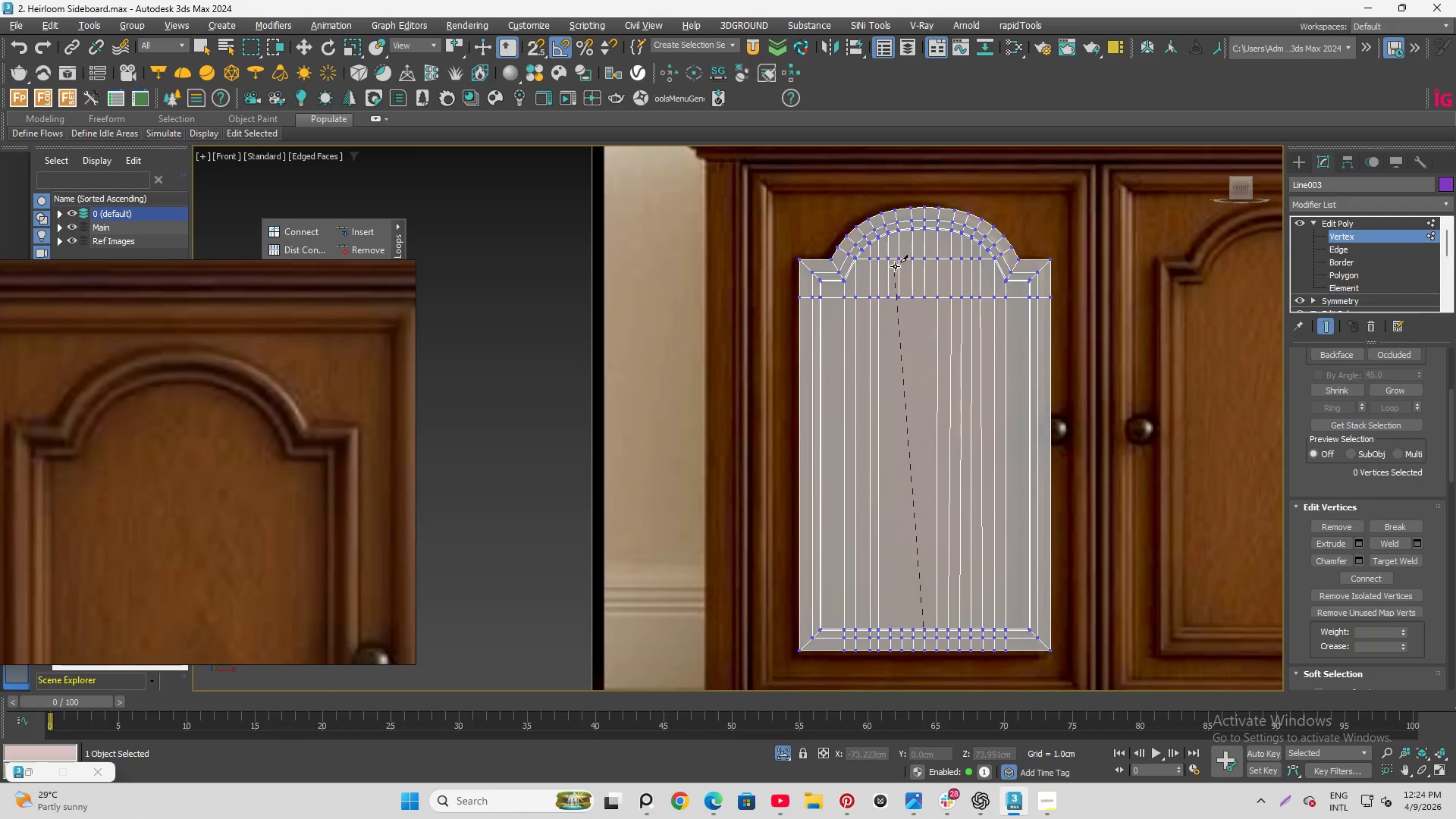 
scroll: coordinate [927, 302], scroll_direction: up, amount: 5.0
 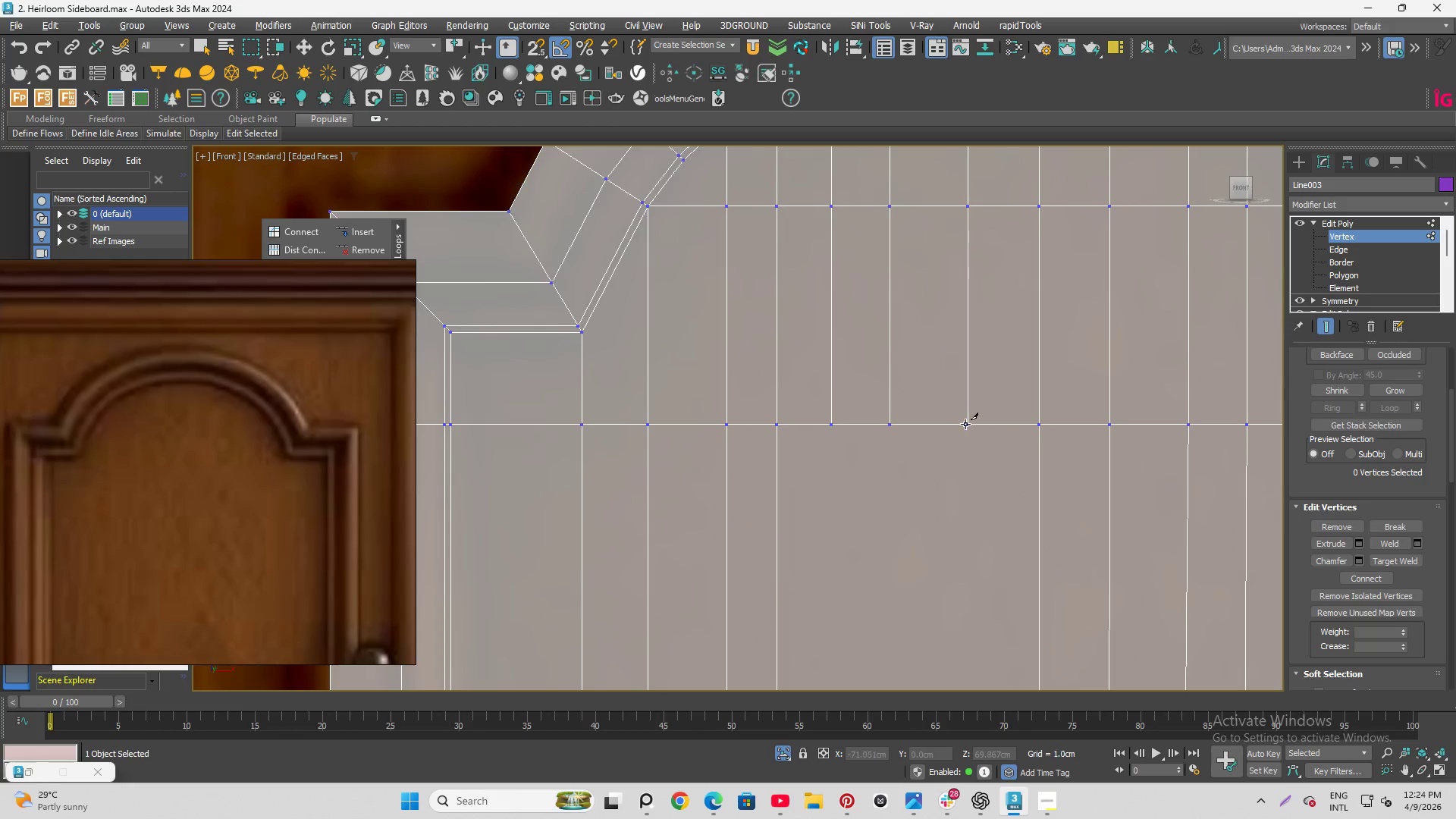 
scroll: coordinate [900, 499], scroll_direction: down, amount: 6.0
 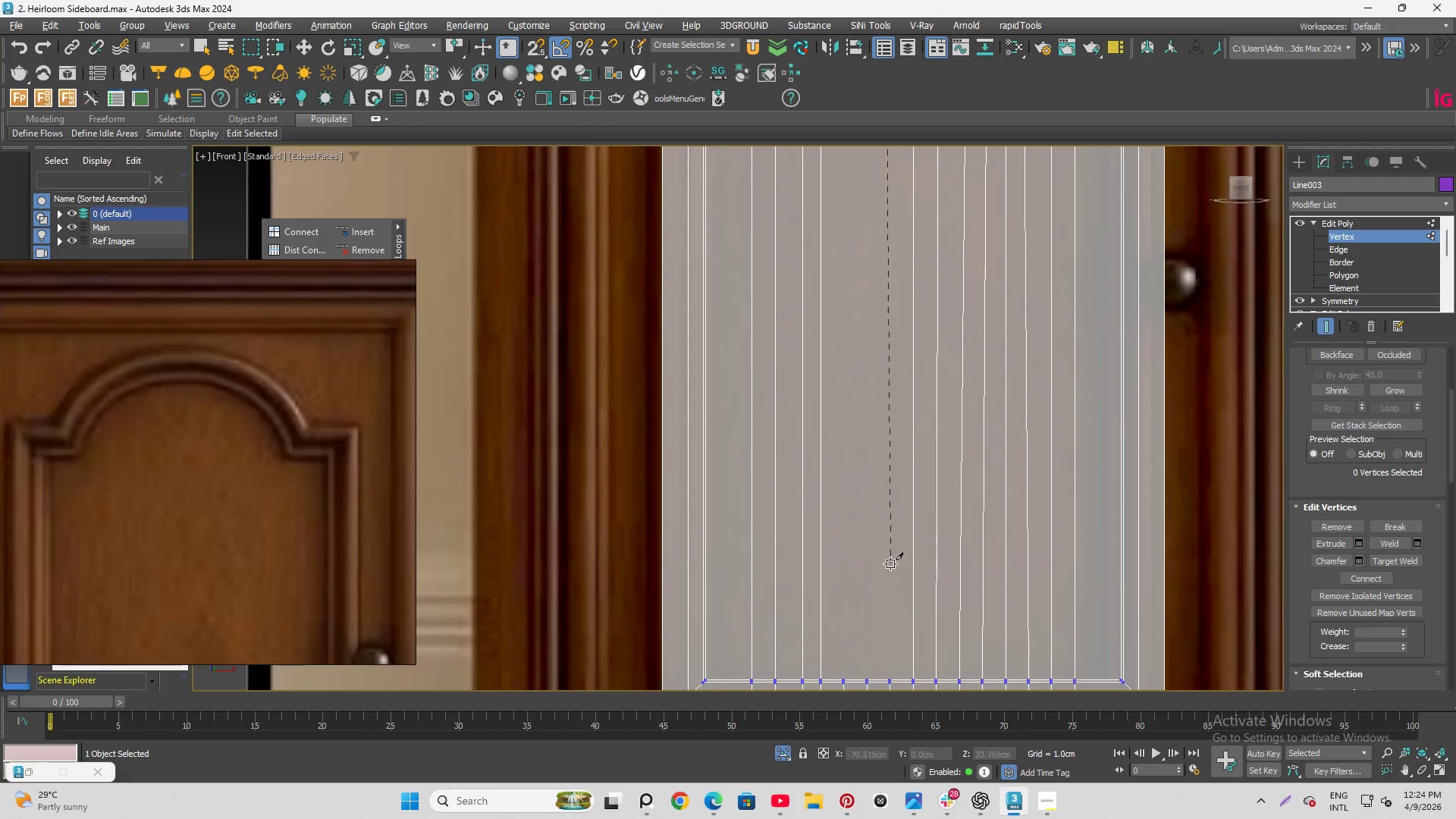 
scroll: coordinate [912, 604], scroll_direction: up, amount: 9.0
 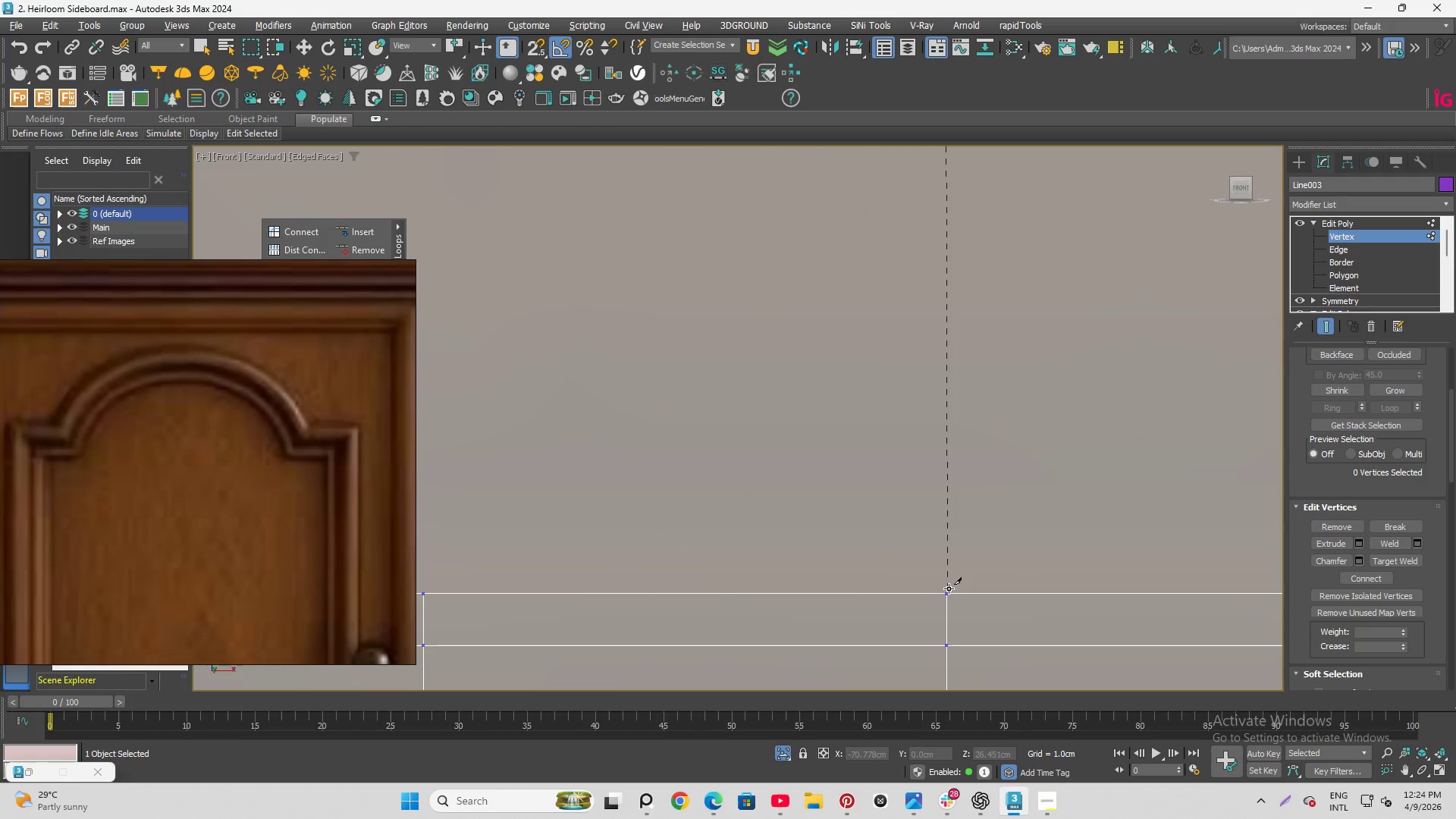 
left_click([949, 589])
 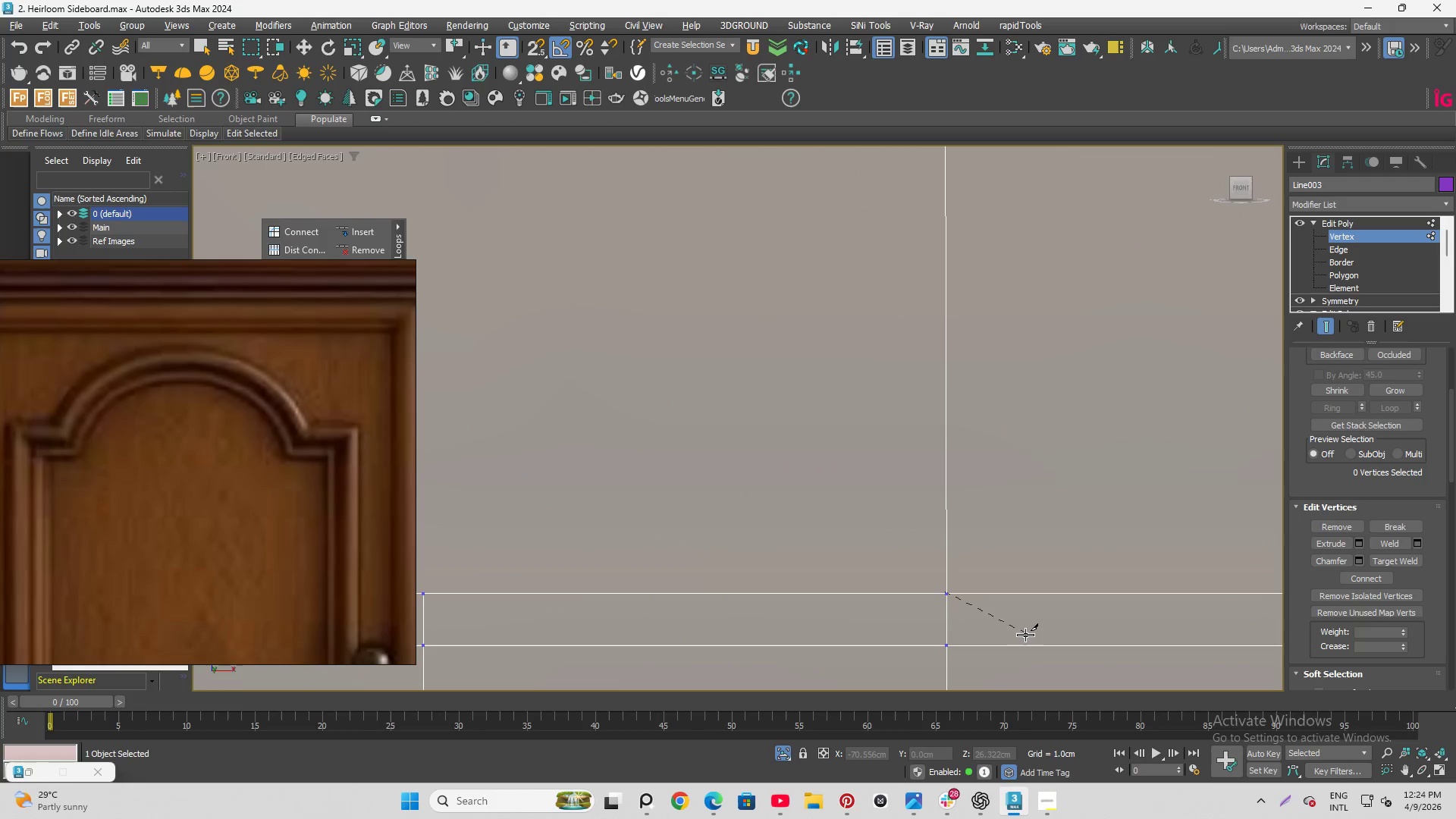 
right_click([1025, 635])
 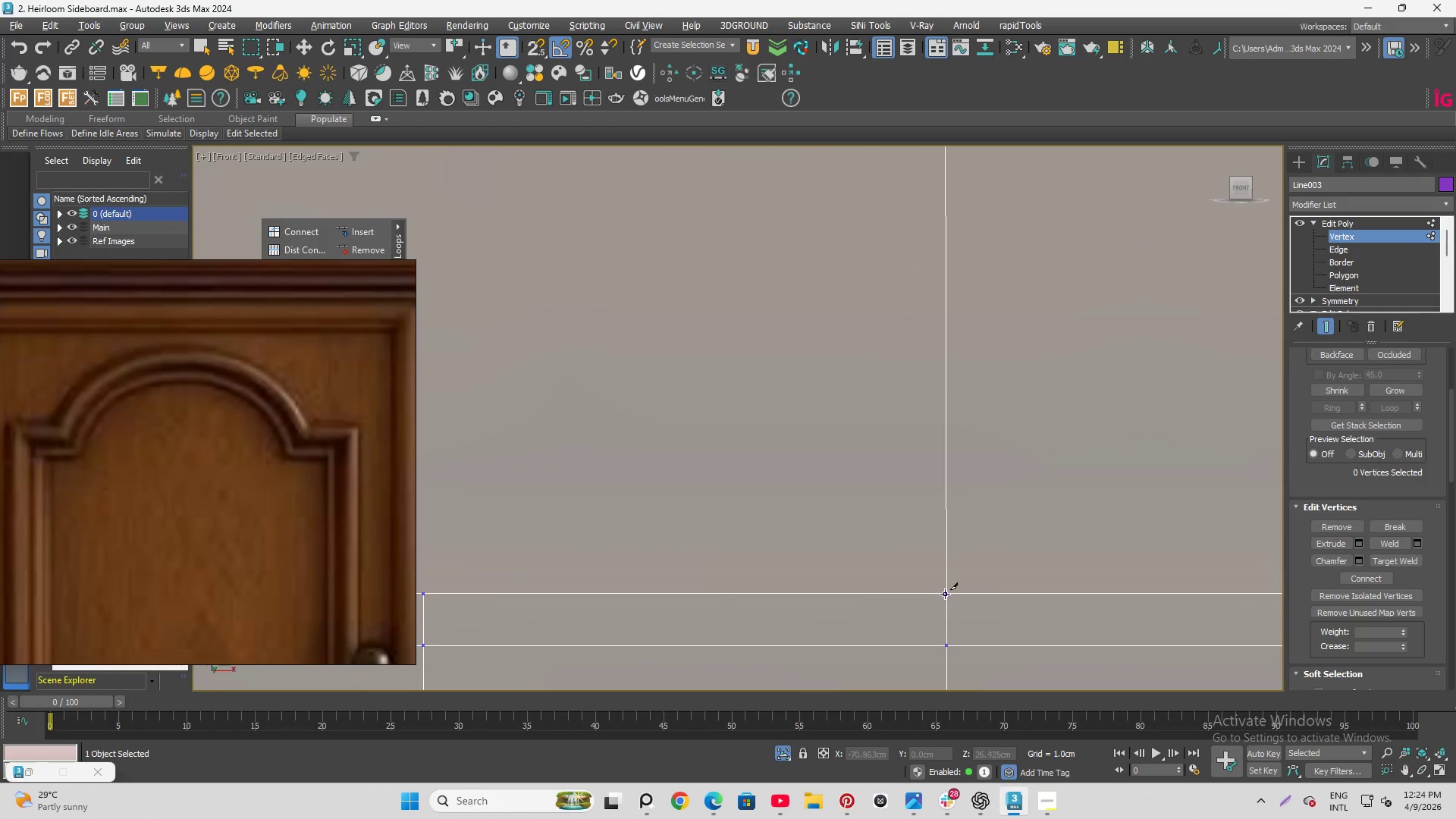 
scroll: coordinate [987, 591], scroll_direction: down, amount: 4.0
 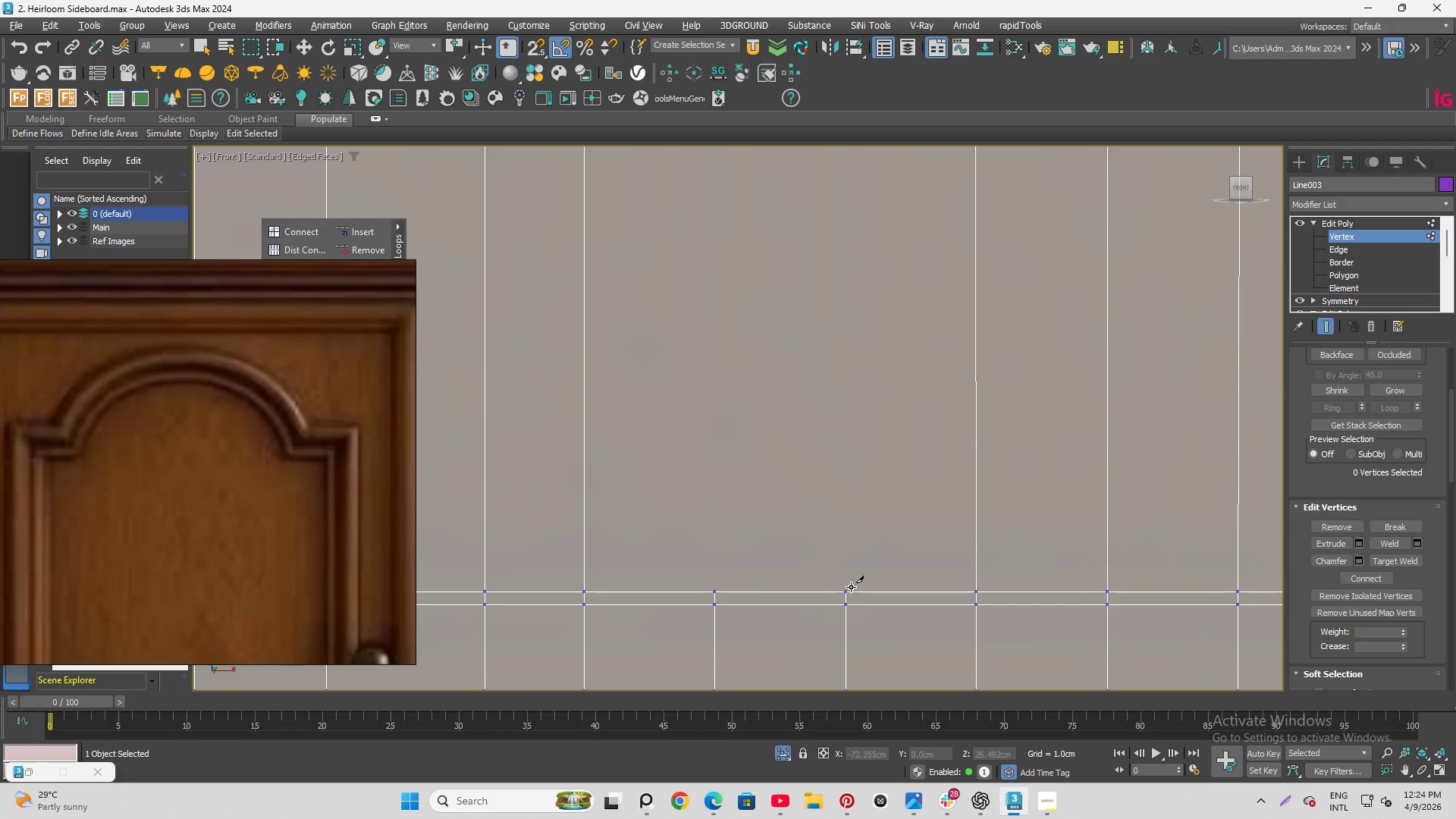 
left_click([852, 588])
 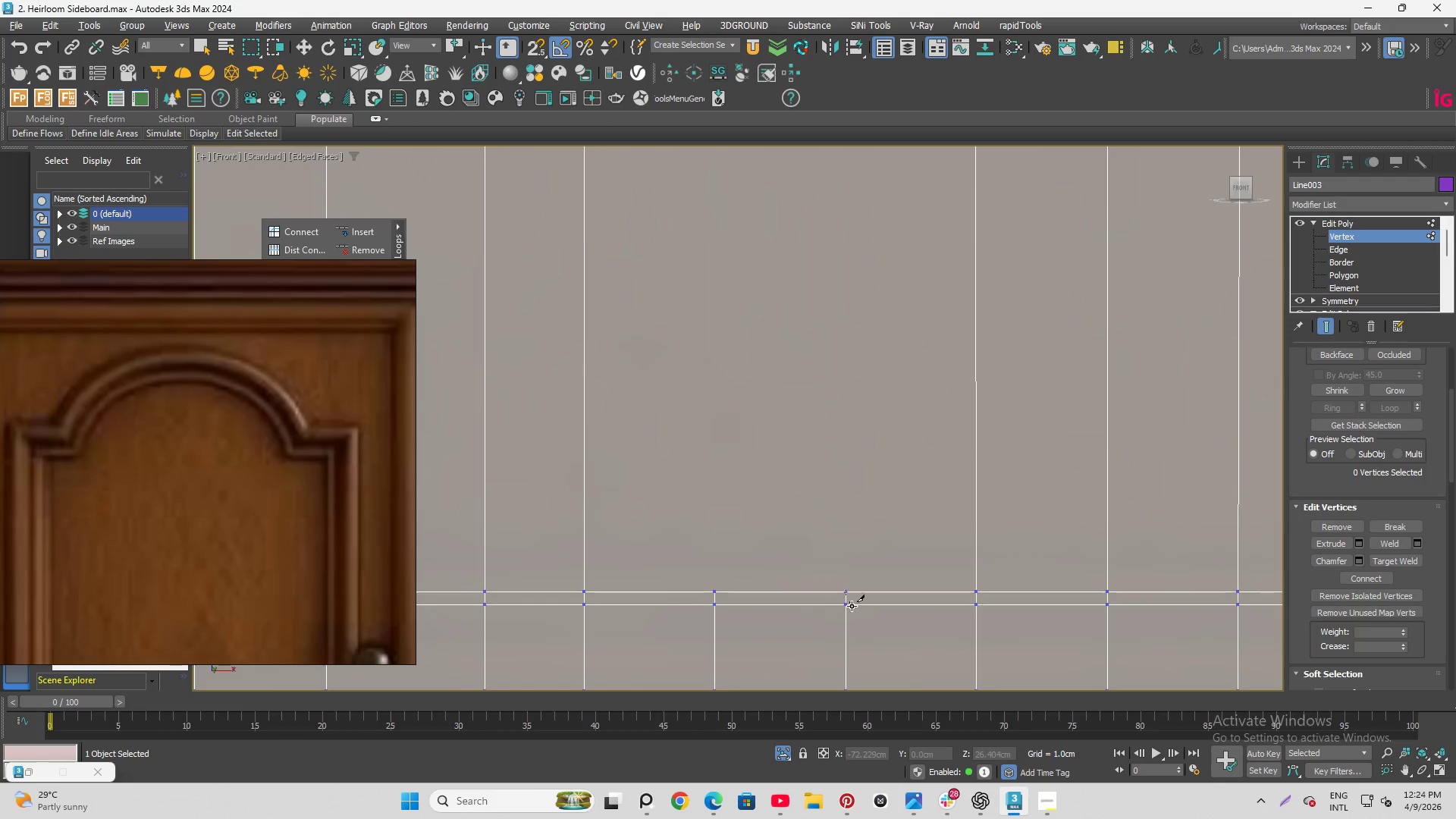 
scroll: coordinate [855, 534], scroll_direction: down, amount: 1.0
 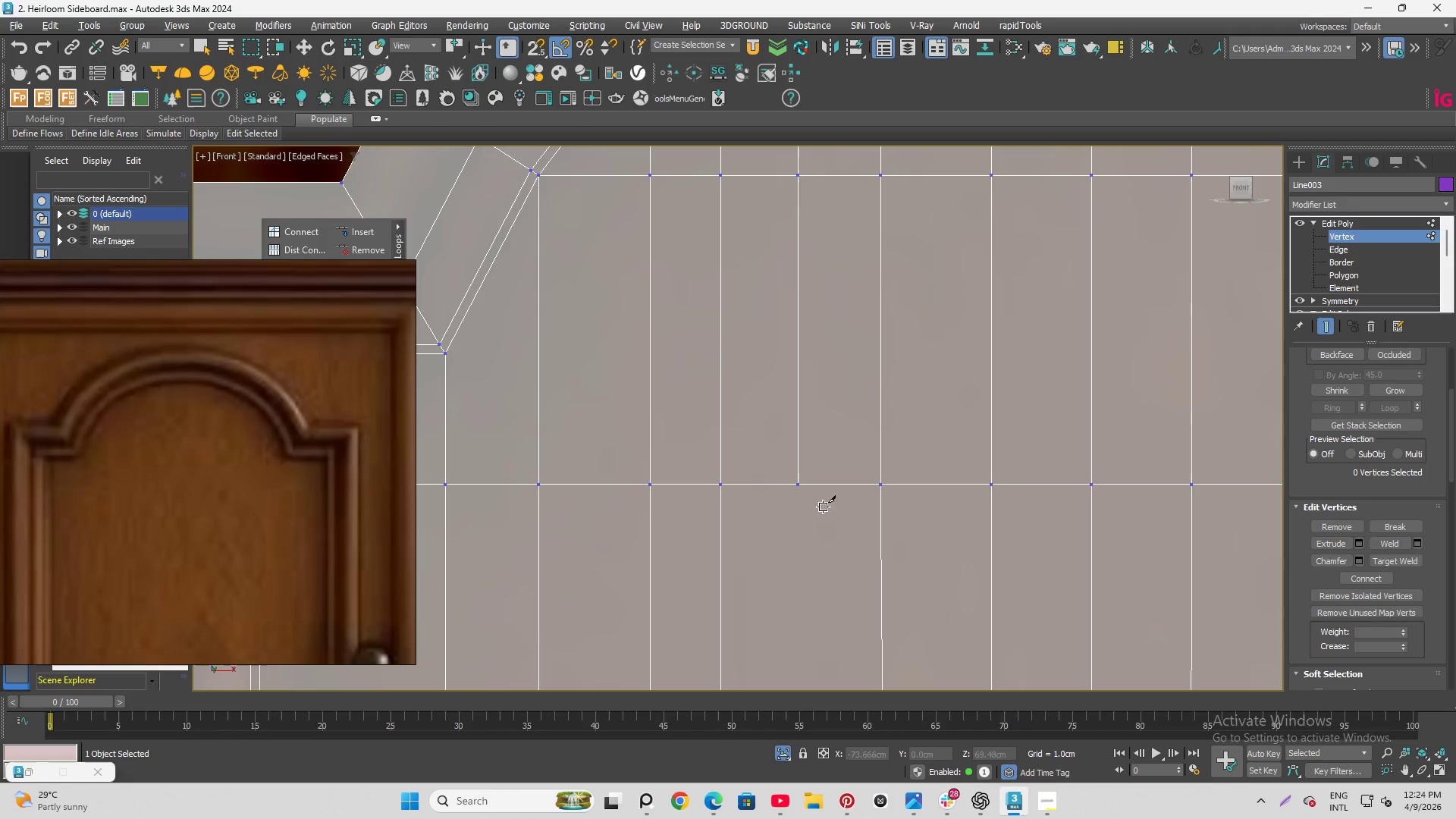 
left_click([810, 484])
 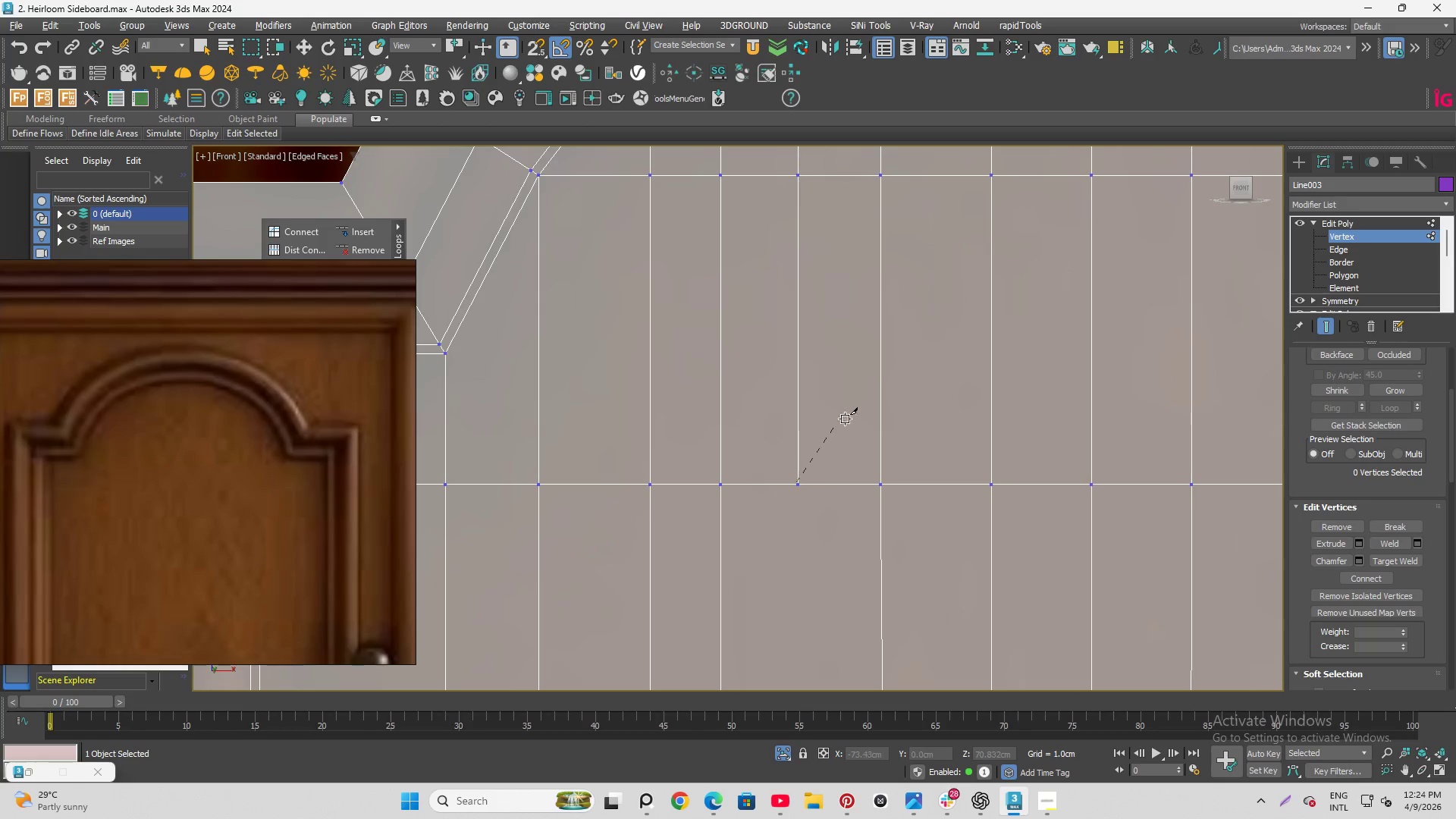 
scroll: coordinate [815, 300], scroll_direction: down, amount: 7.0
 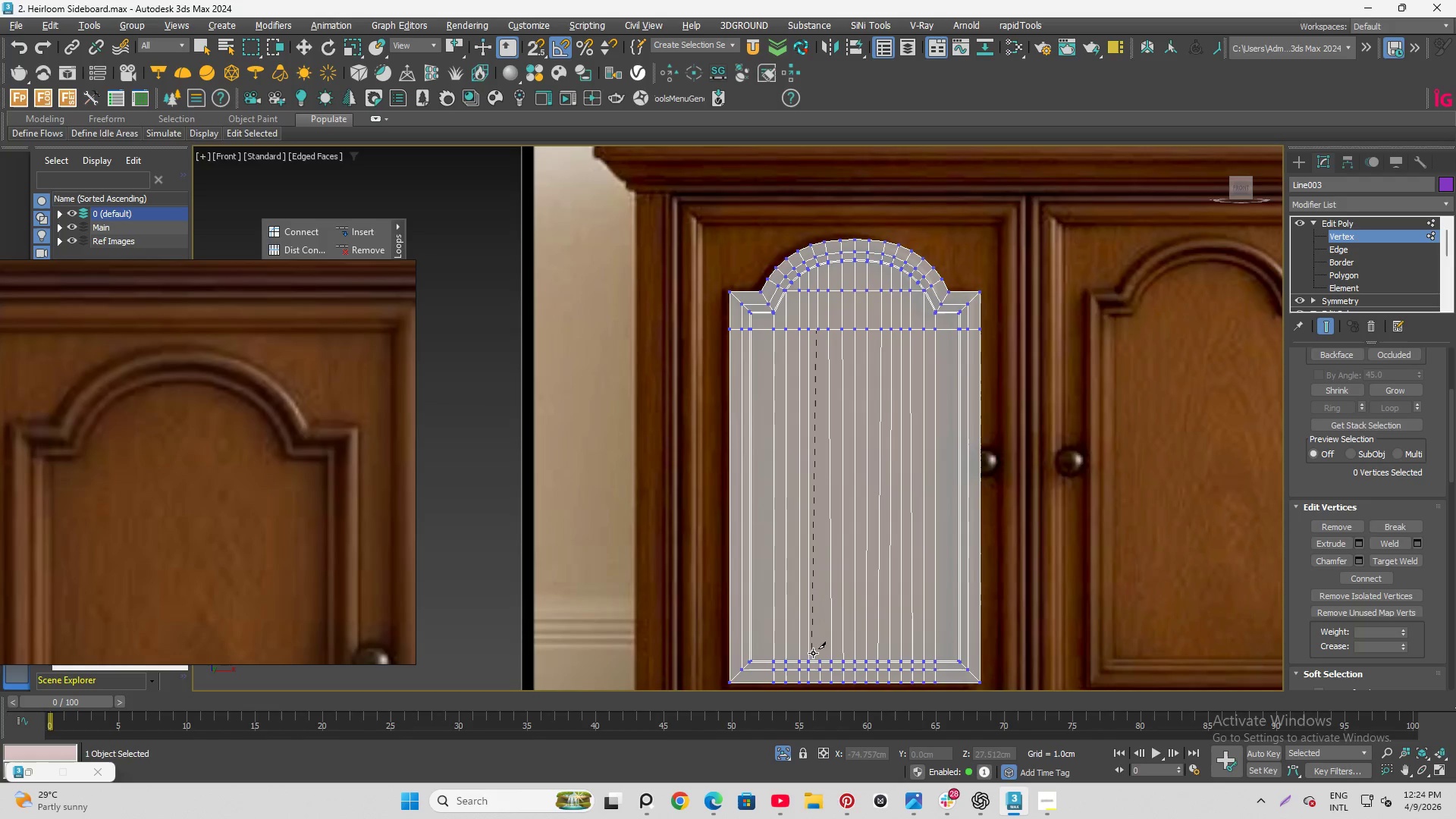 
scroll: coordinate [848, 622], scroll_direction: up, amount: 8.0
 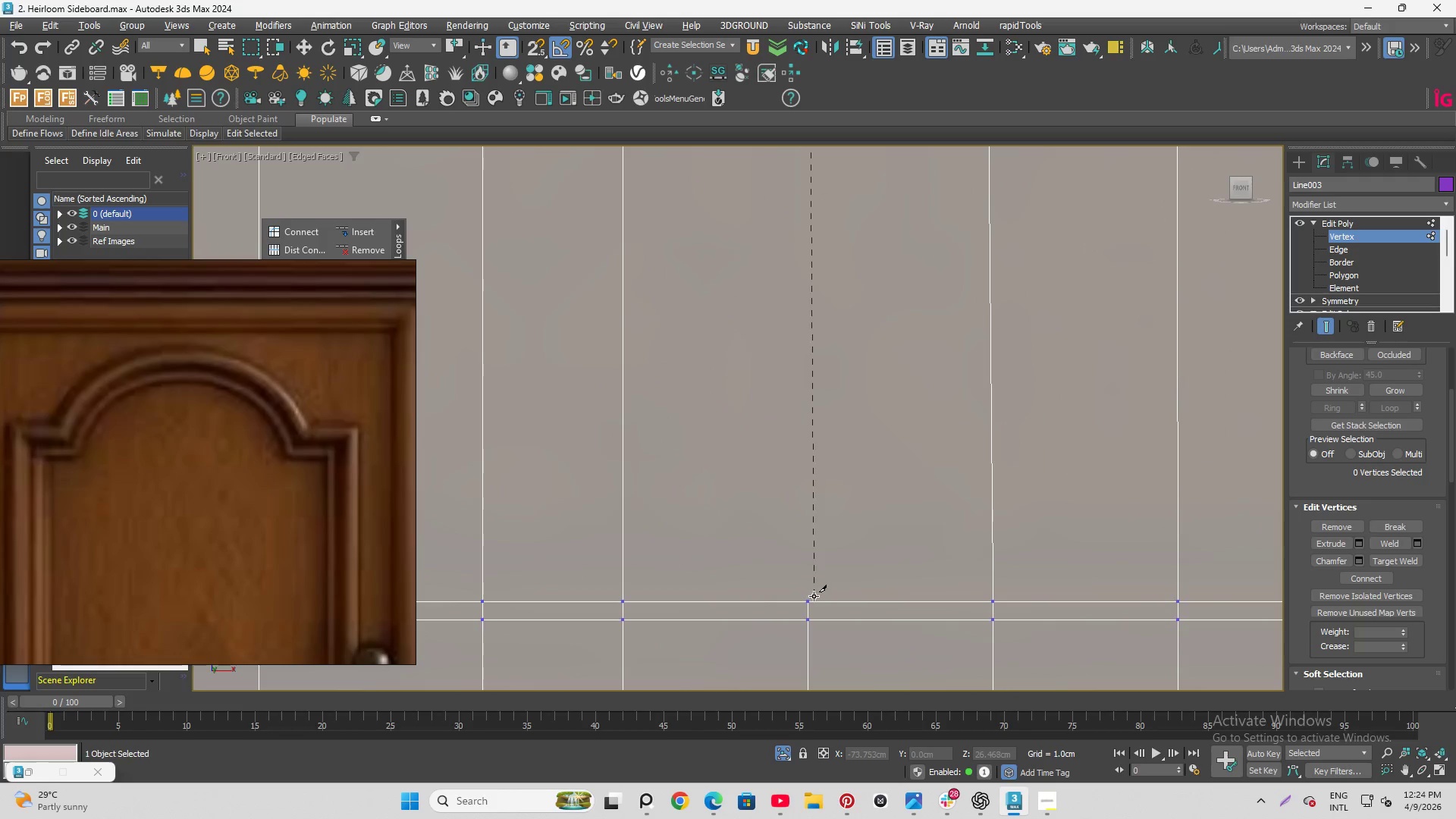 
left_click([811, 596])
 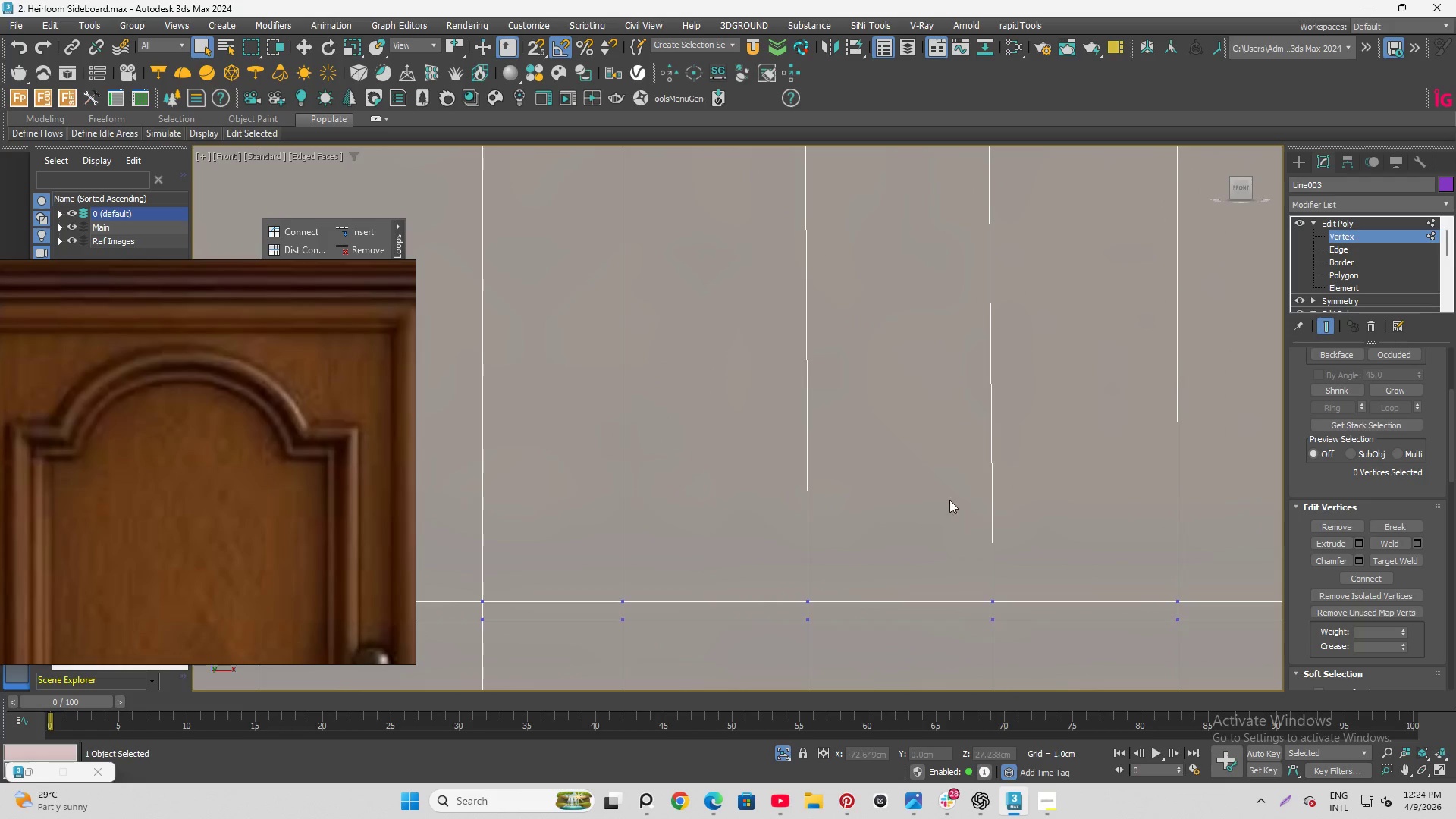 
key(Control+S)
 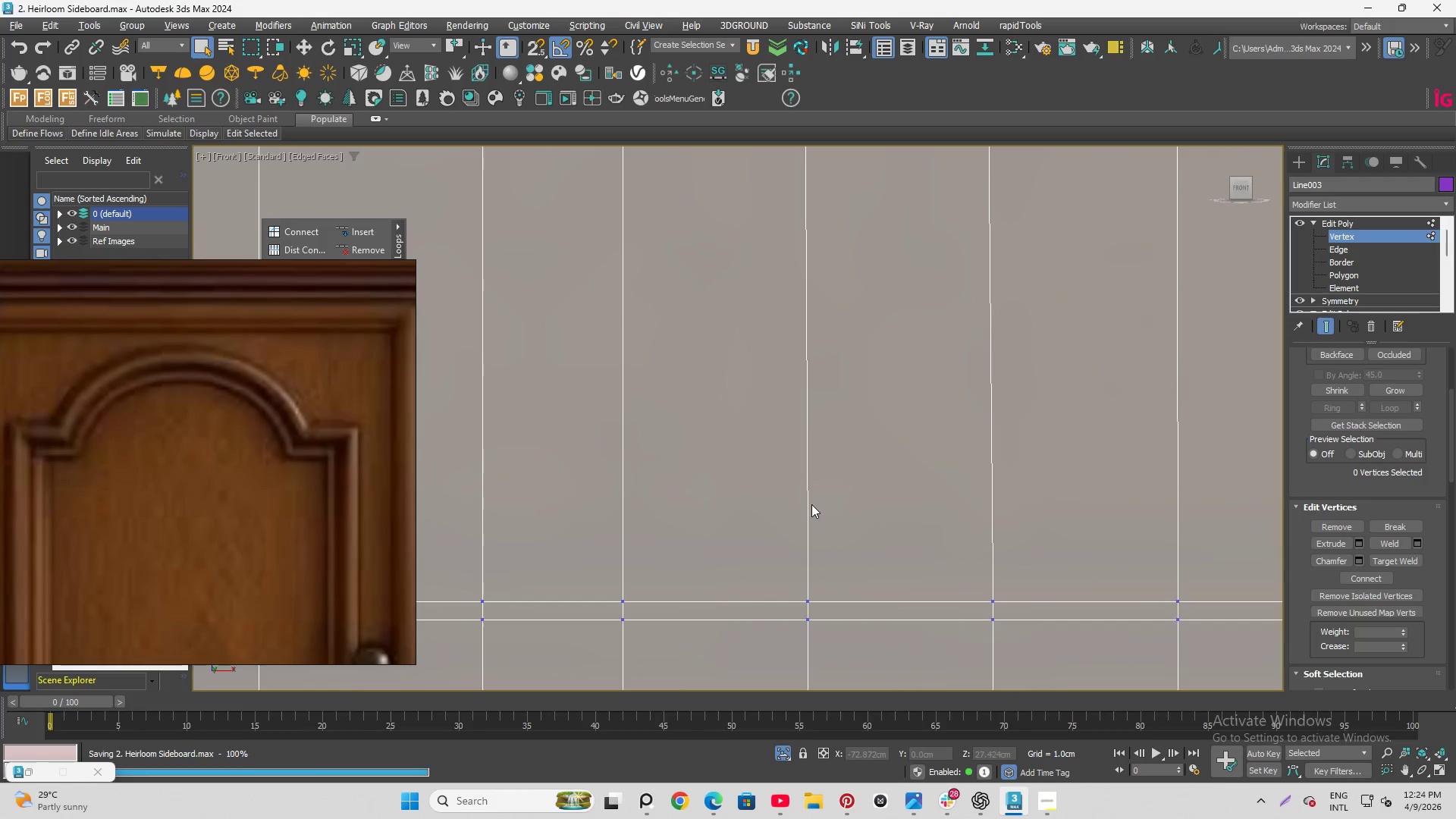 
scroll: coordinate [811, 513], scroll_direction: down, amount: 2.0